 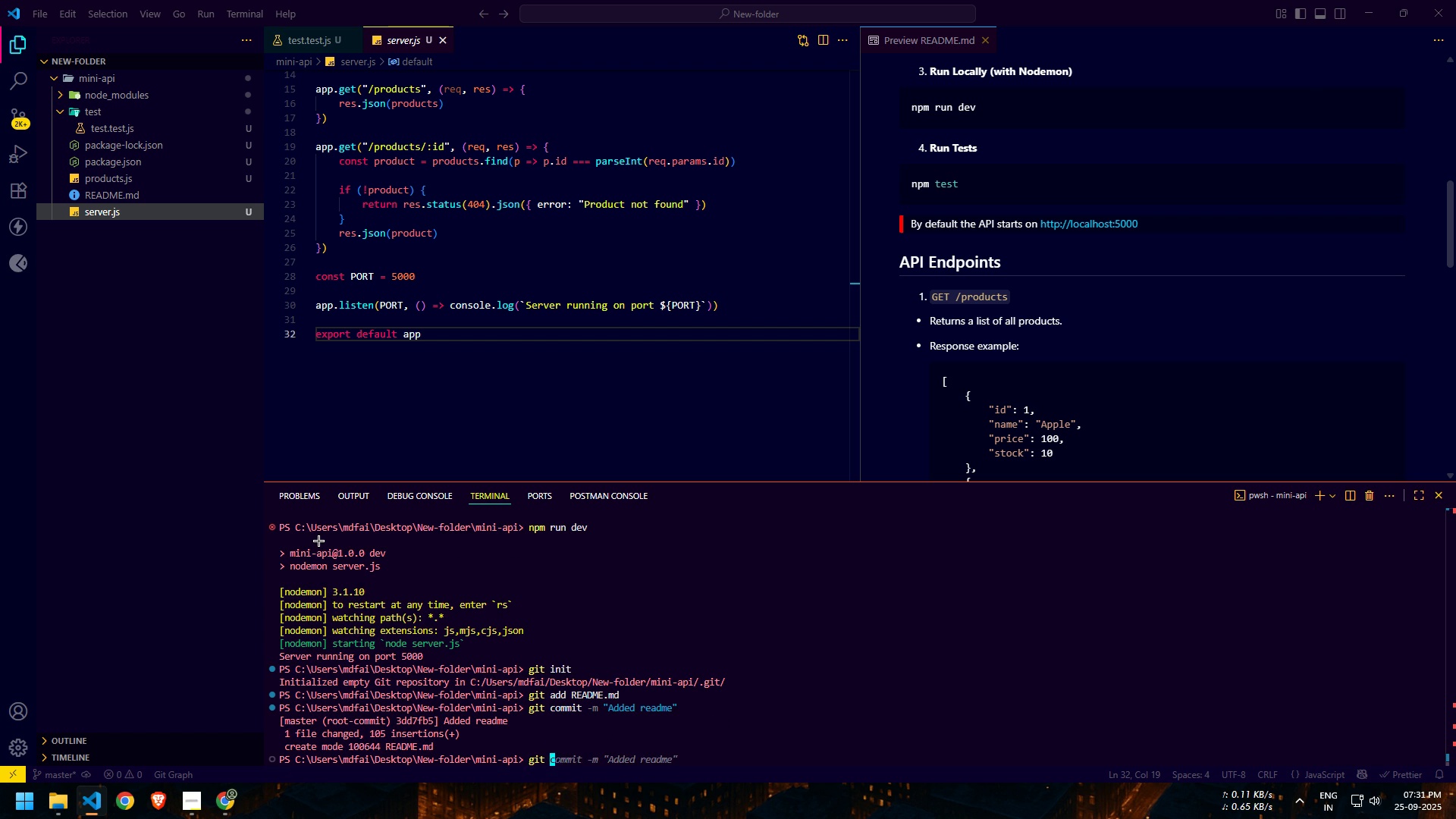 
key(Alt+AltLeft)
 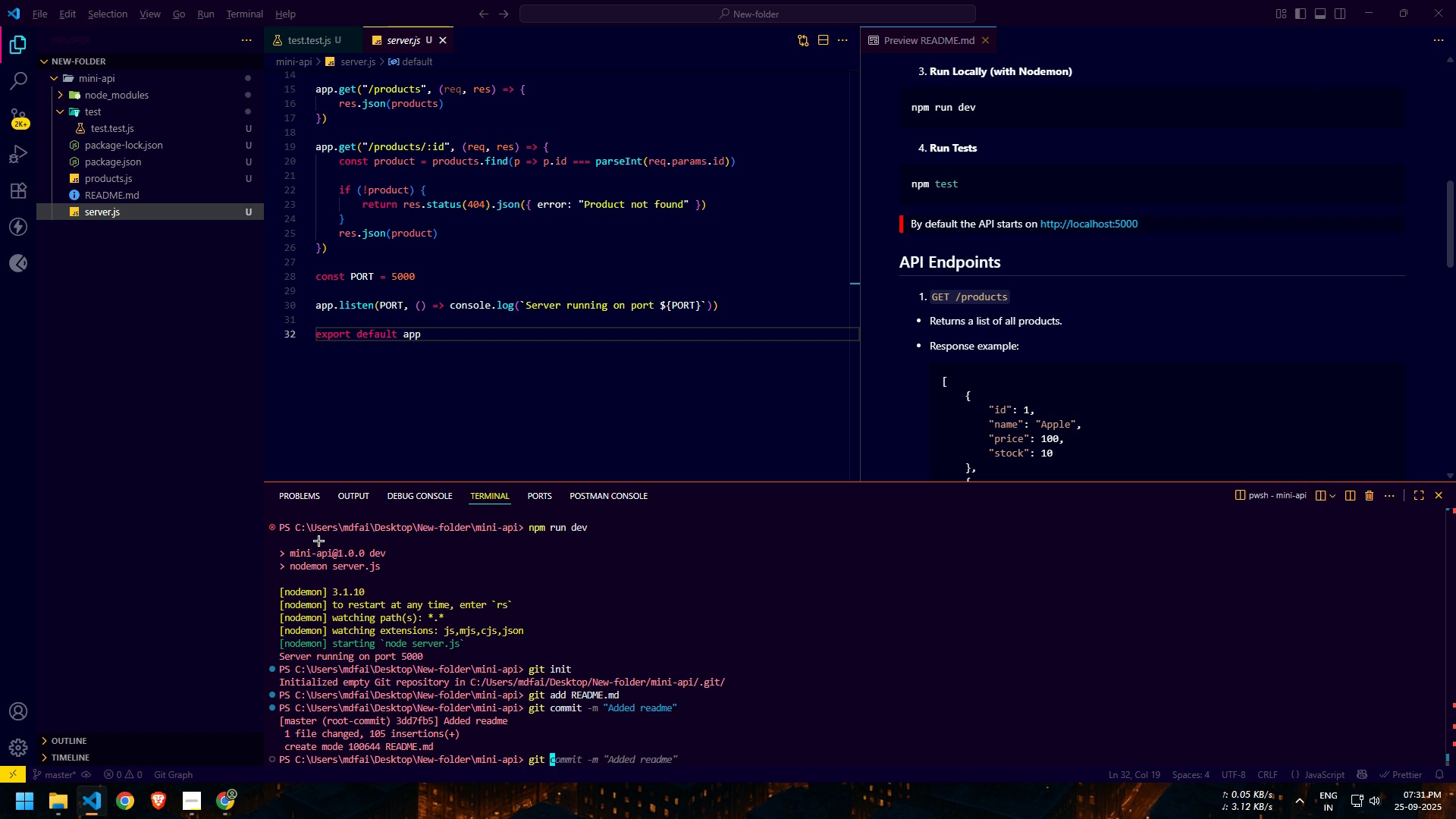 
key(Alt+Tab)
 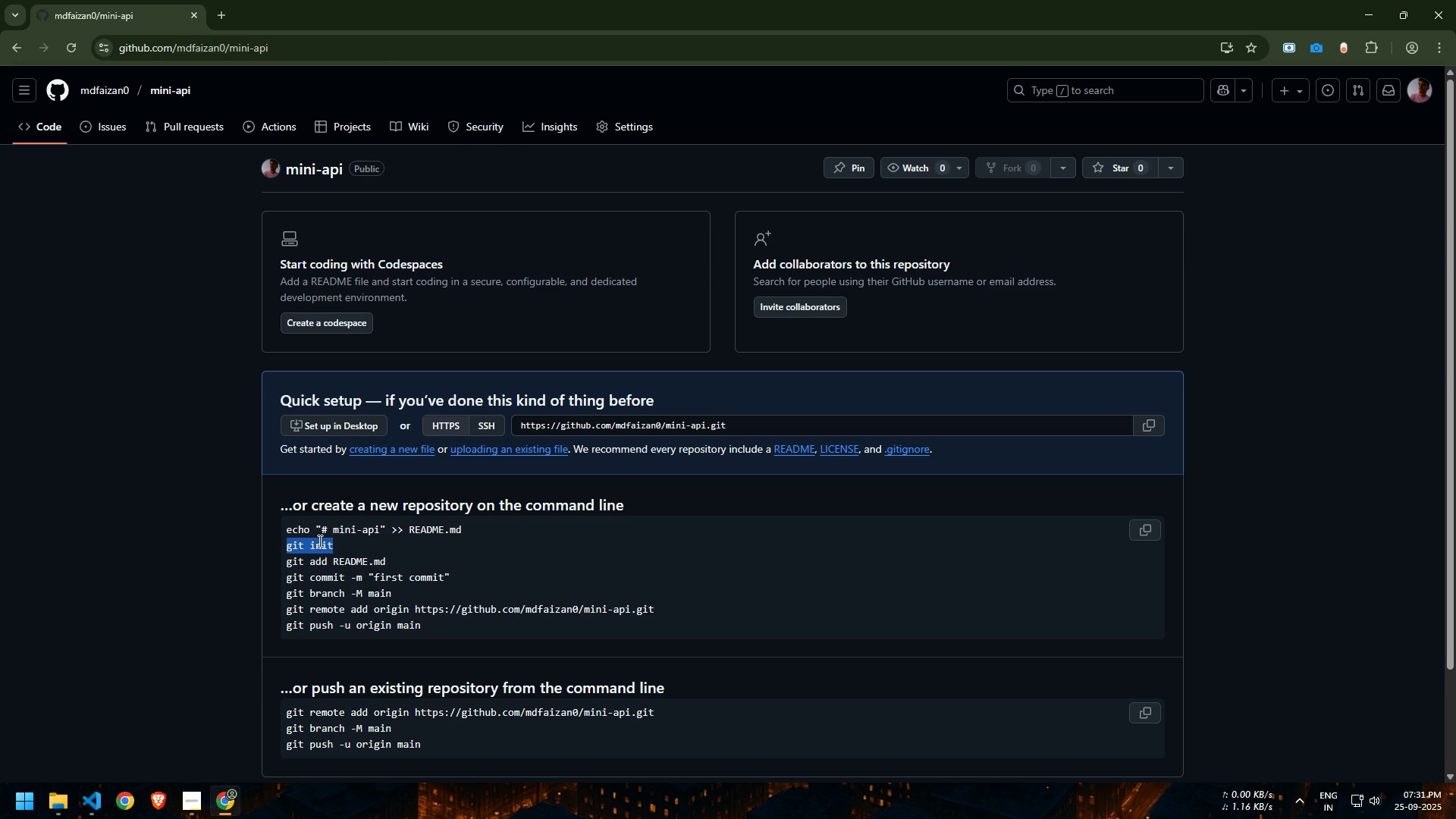 
key(Alt+AltLeft)
 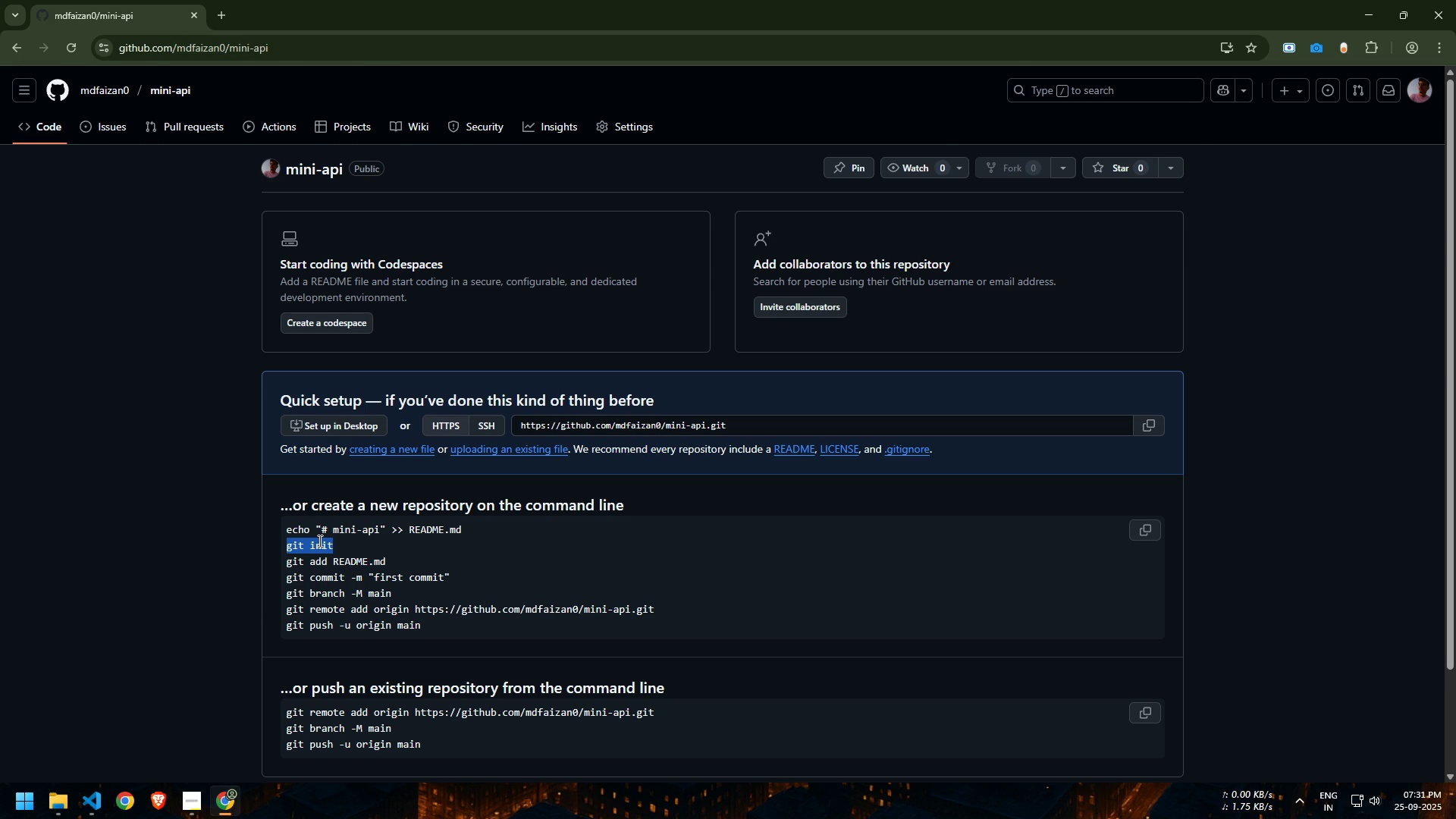 
key(Tab)
type(branch)
 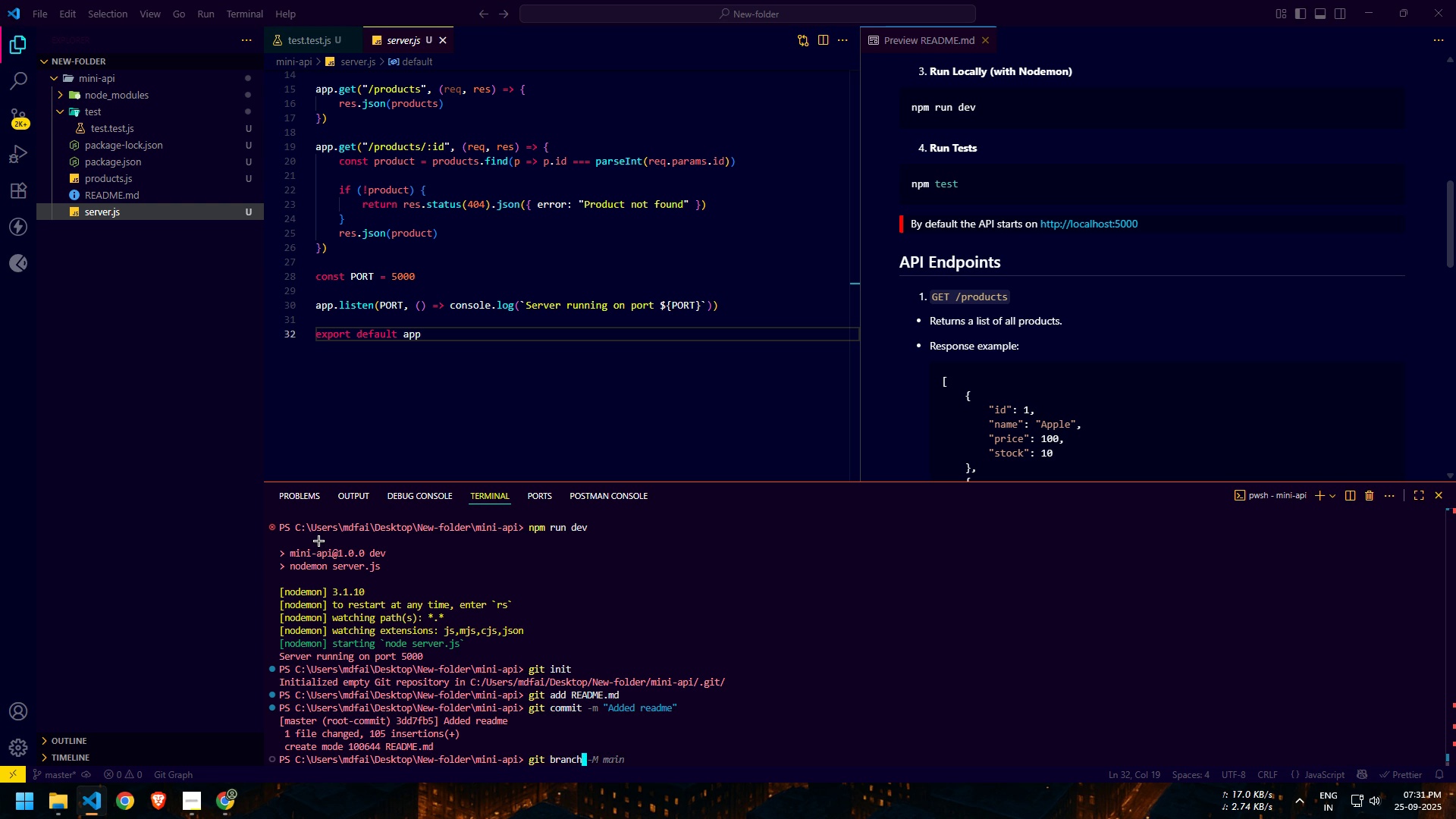 
key(ArrowRight)
 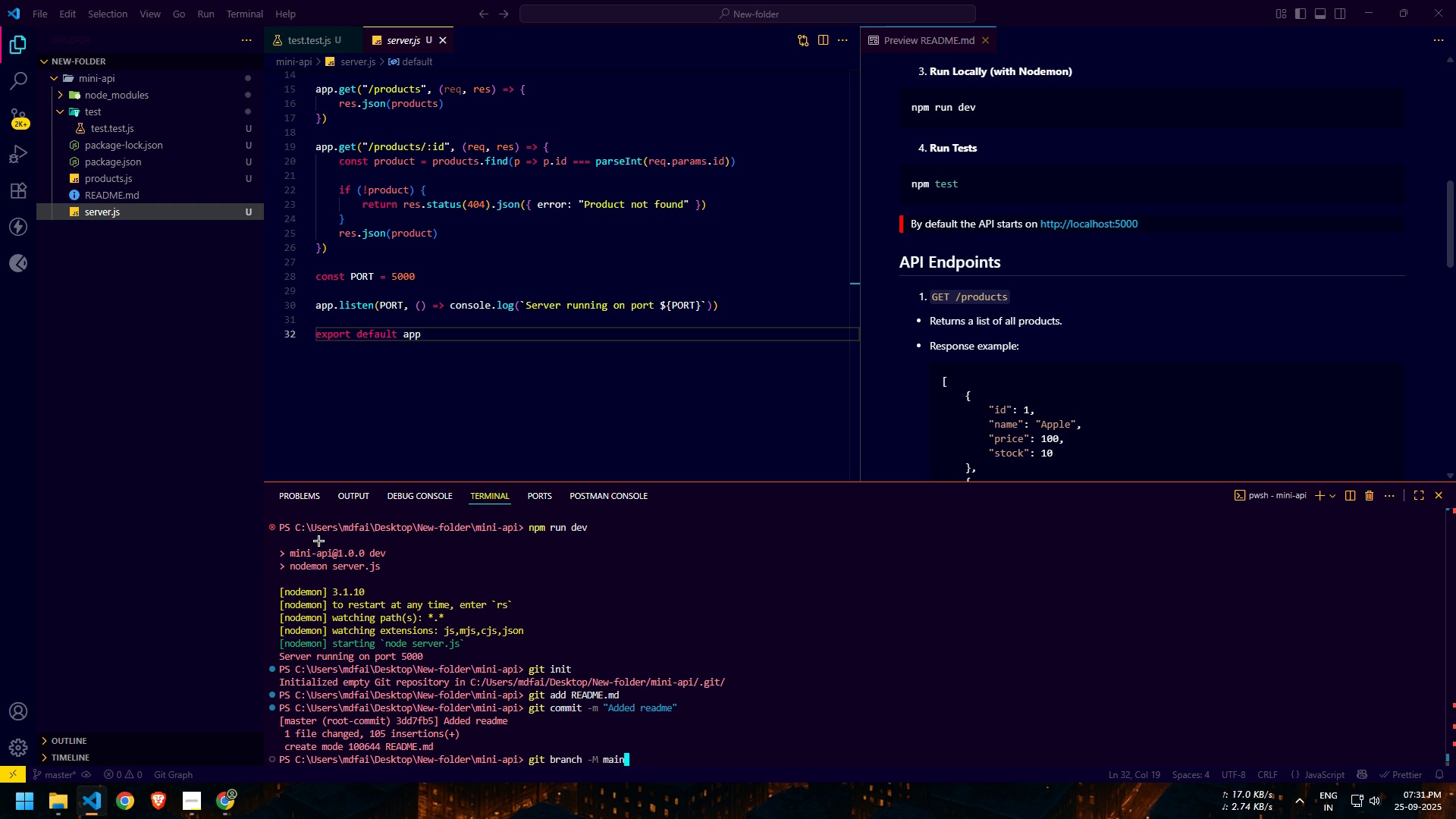 
key(Enter)
 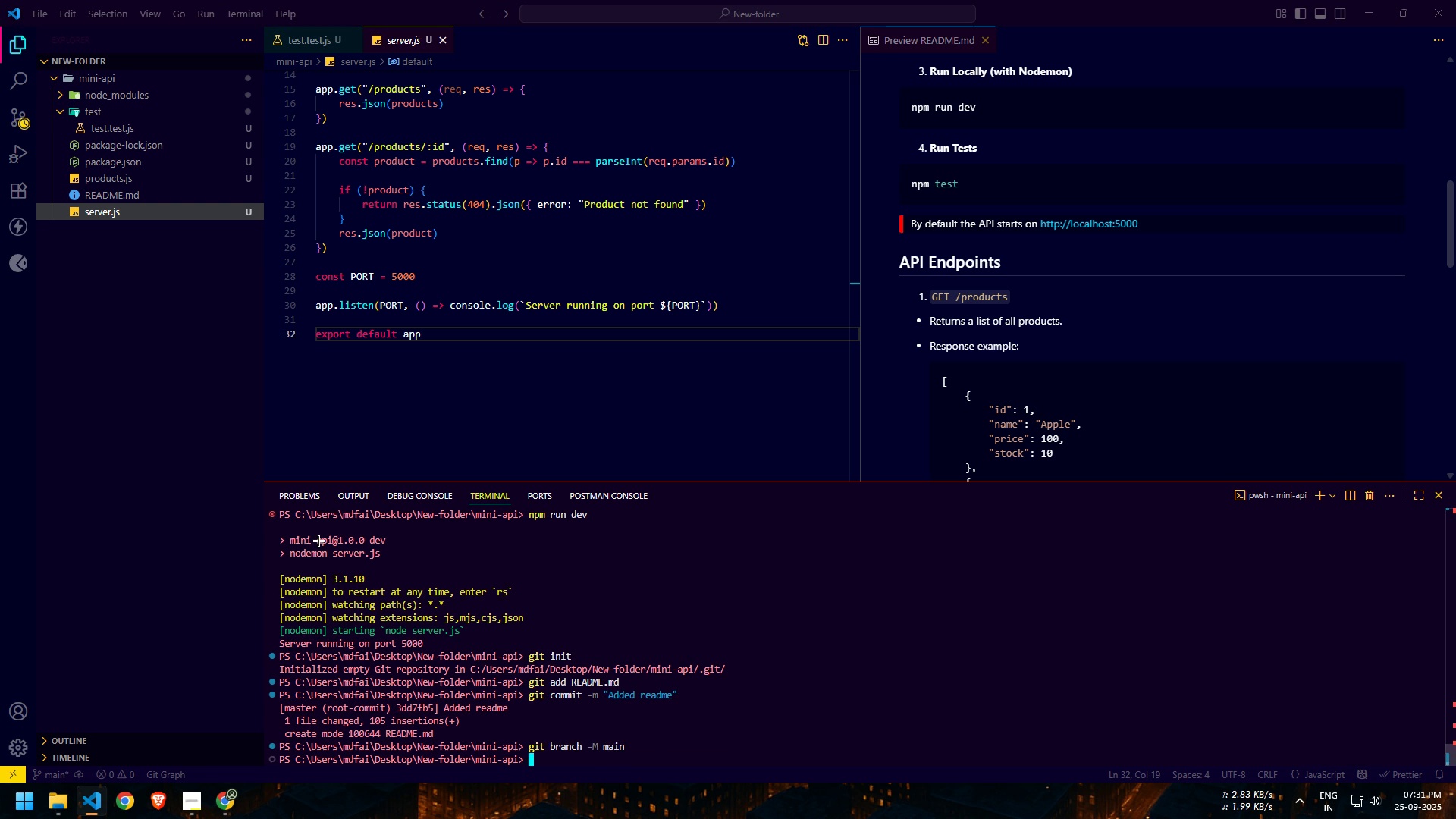 
key(Alt+AltLeft)
 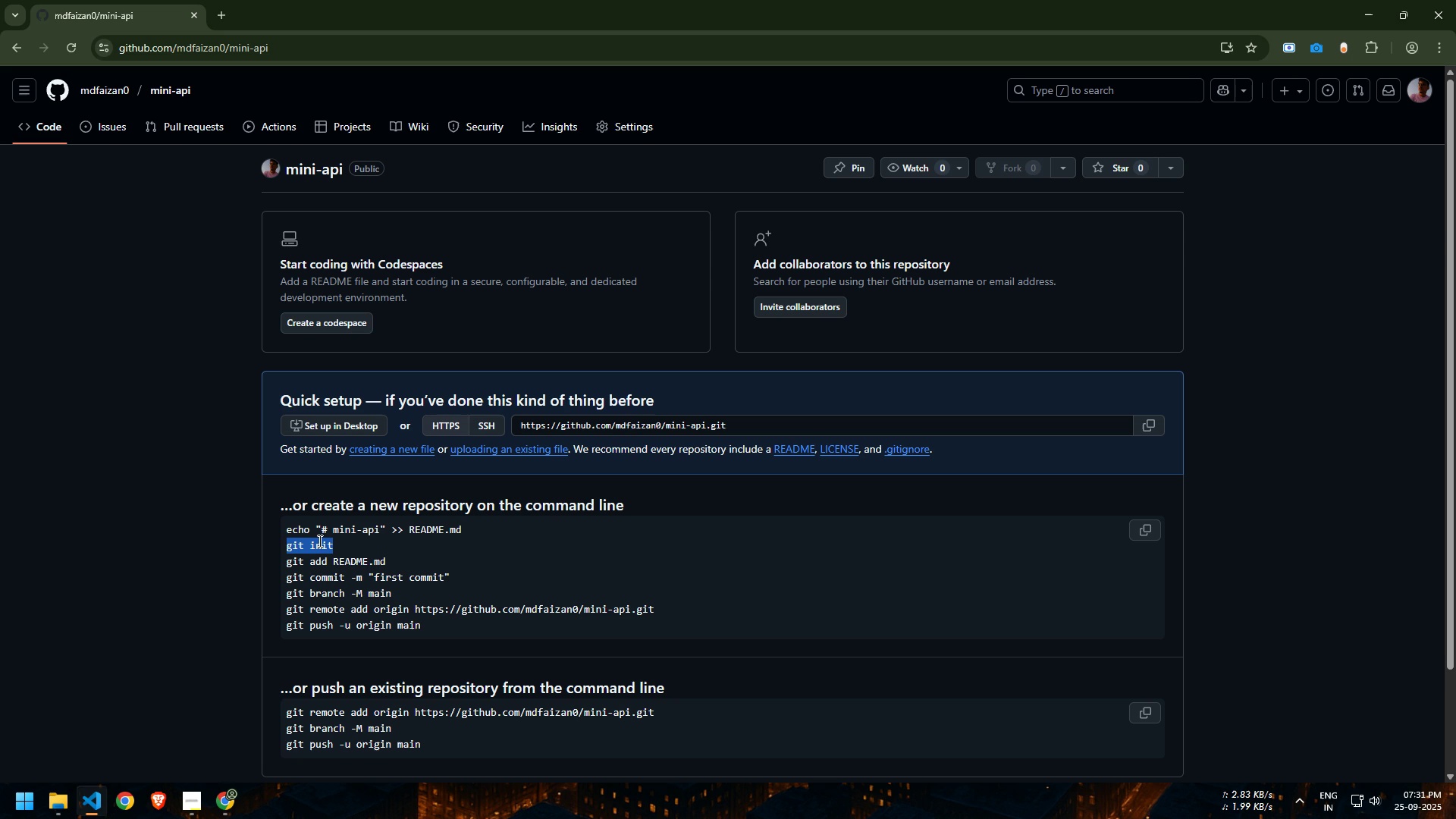 
key(Alt+Tab)